 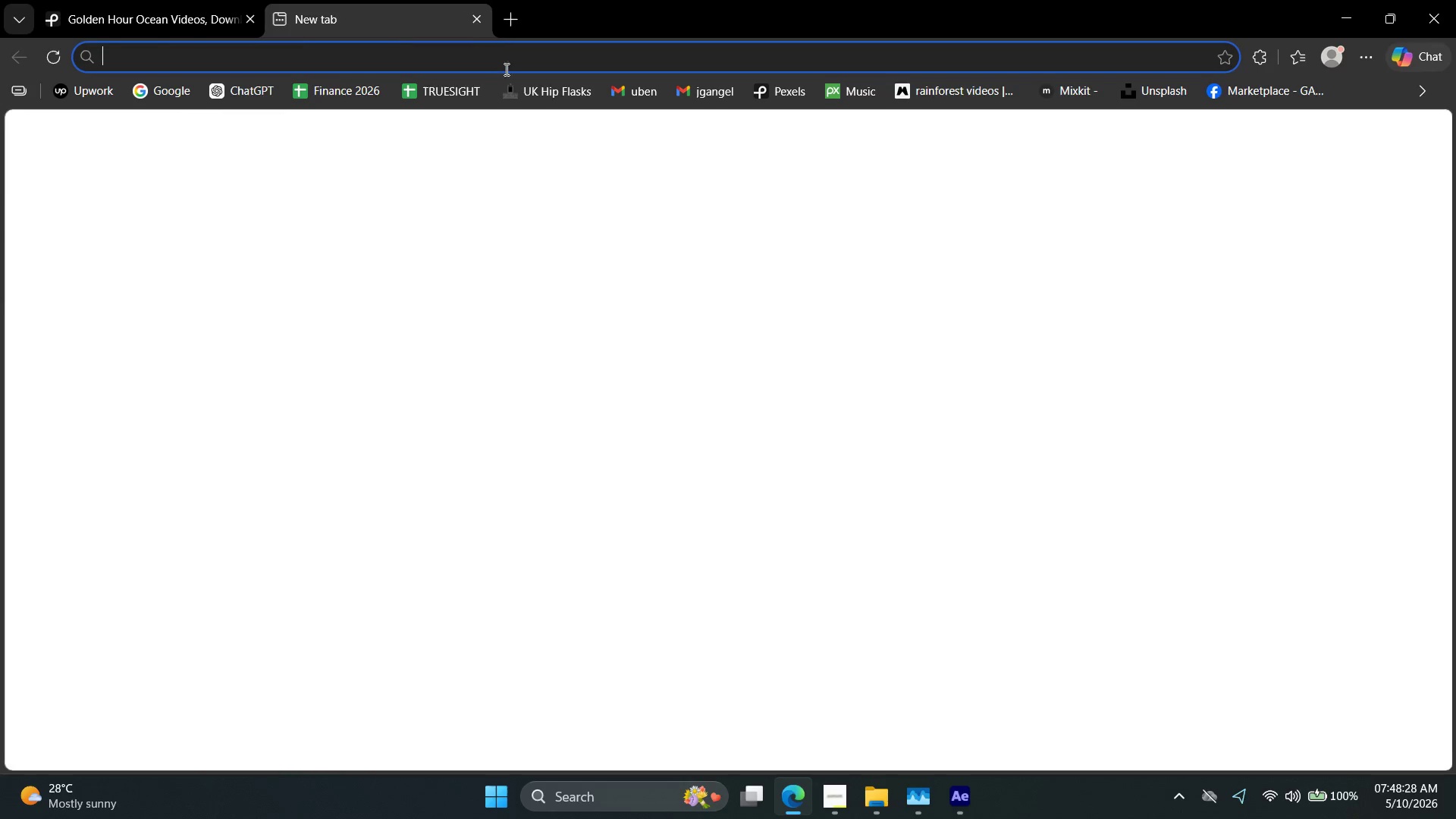 
left_click([860, 86])
 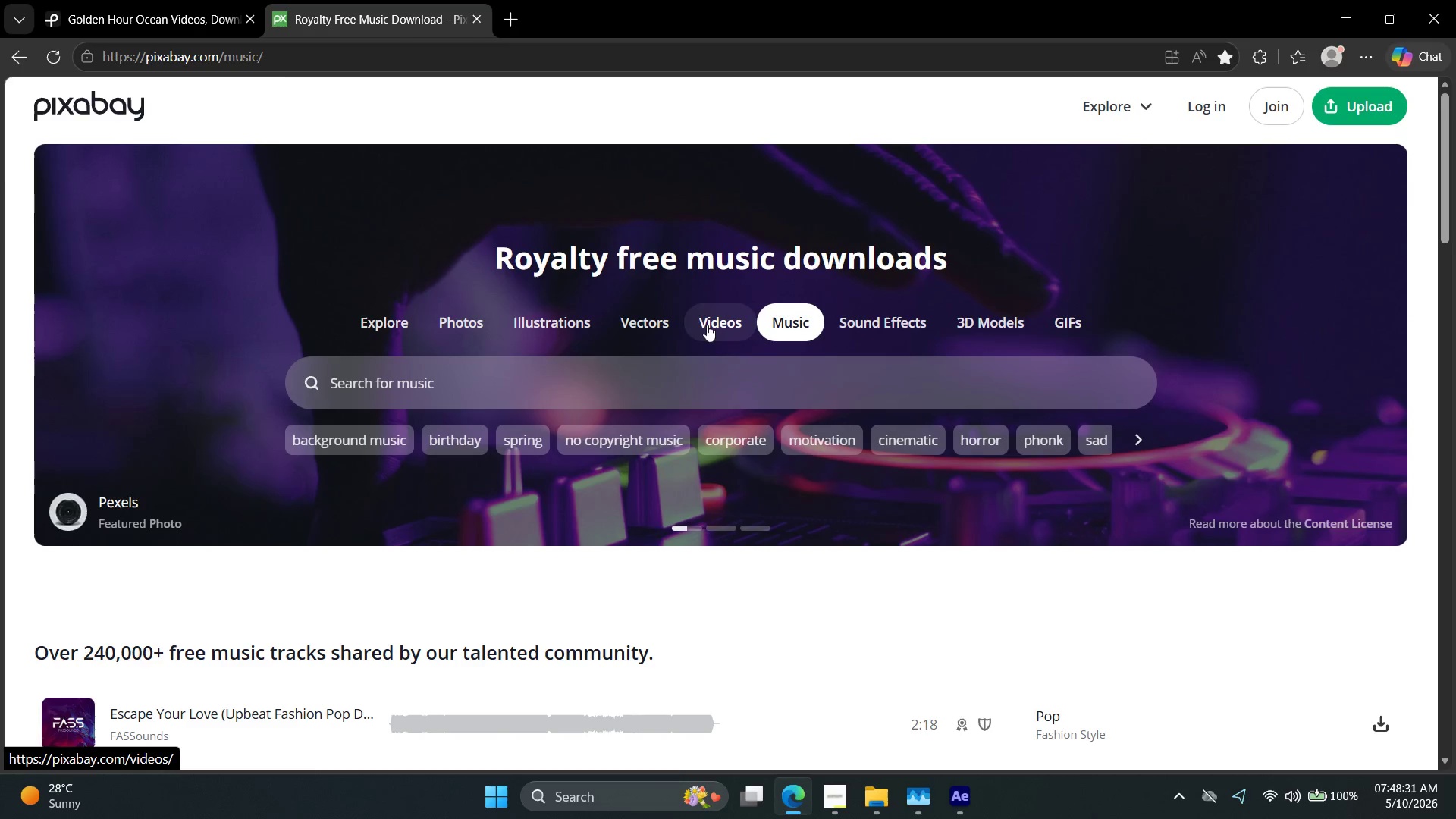 
left_click([560, 386])
 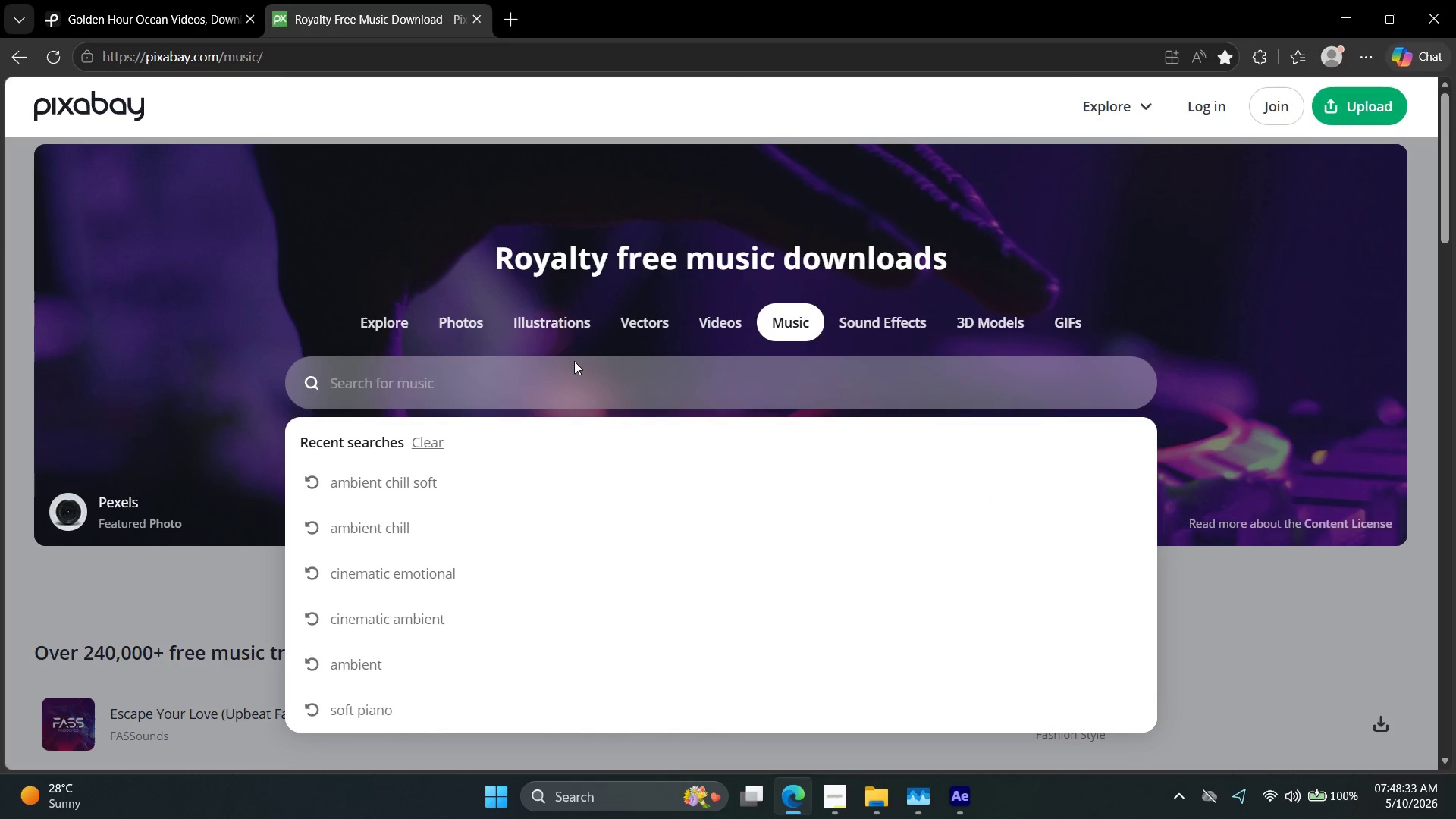 
type(amn)
key(Backspace)
key(Backspace)
type(mbient sof )
key(Backspace)
type(t music)
 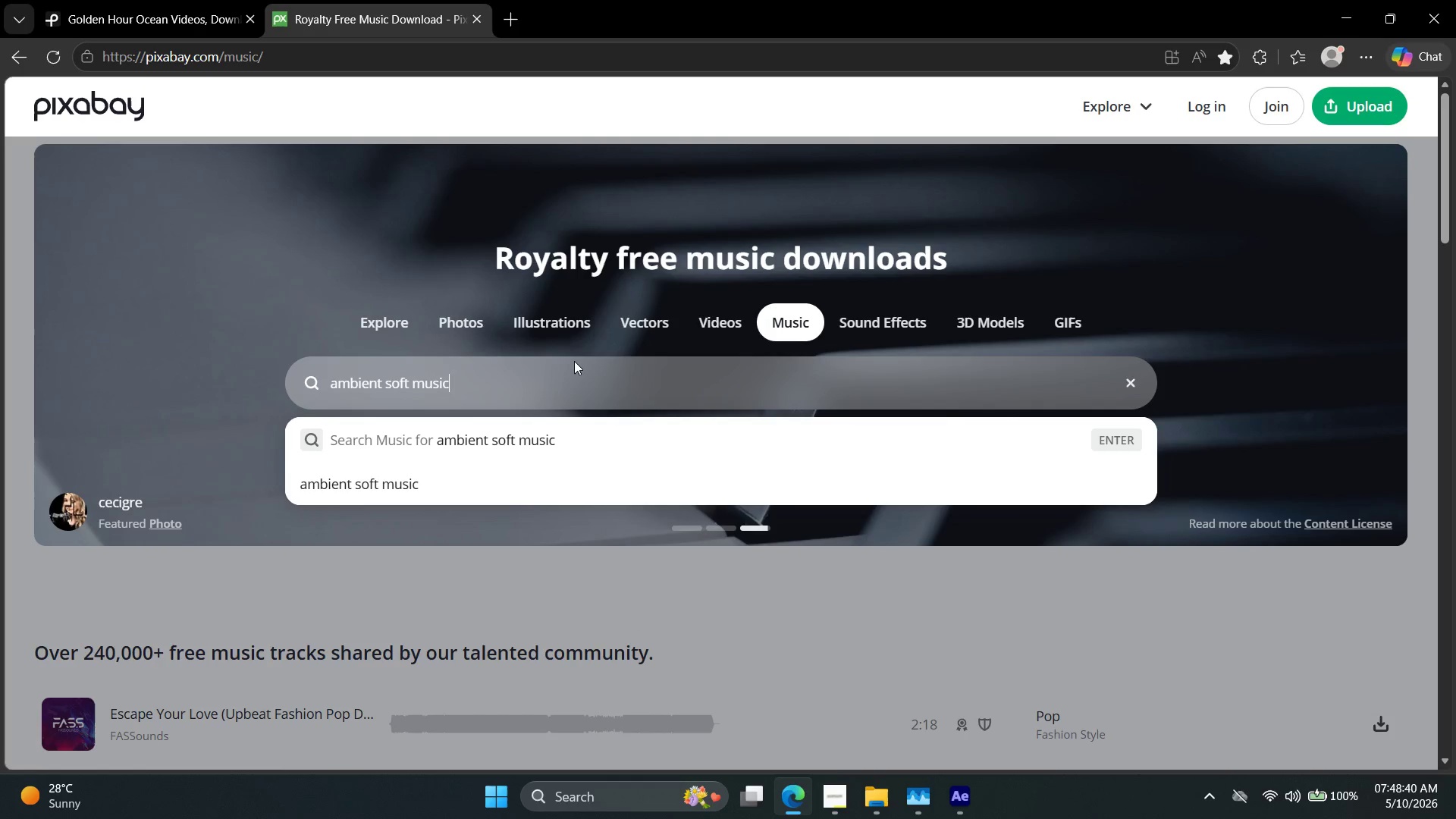 
key(Enter)
 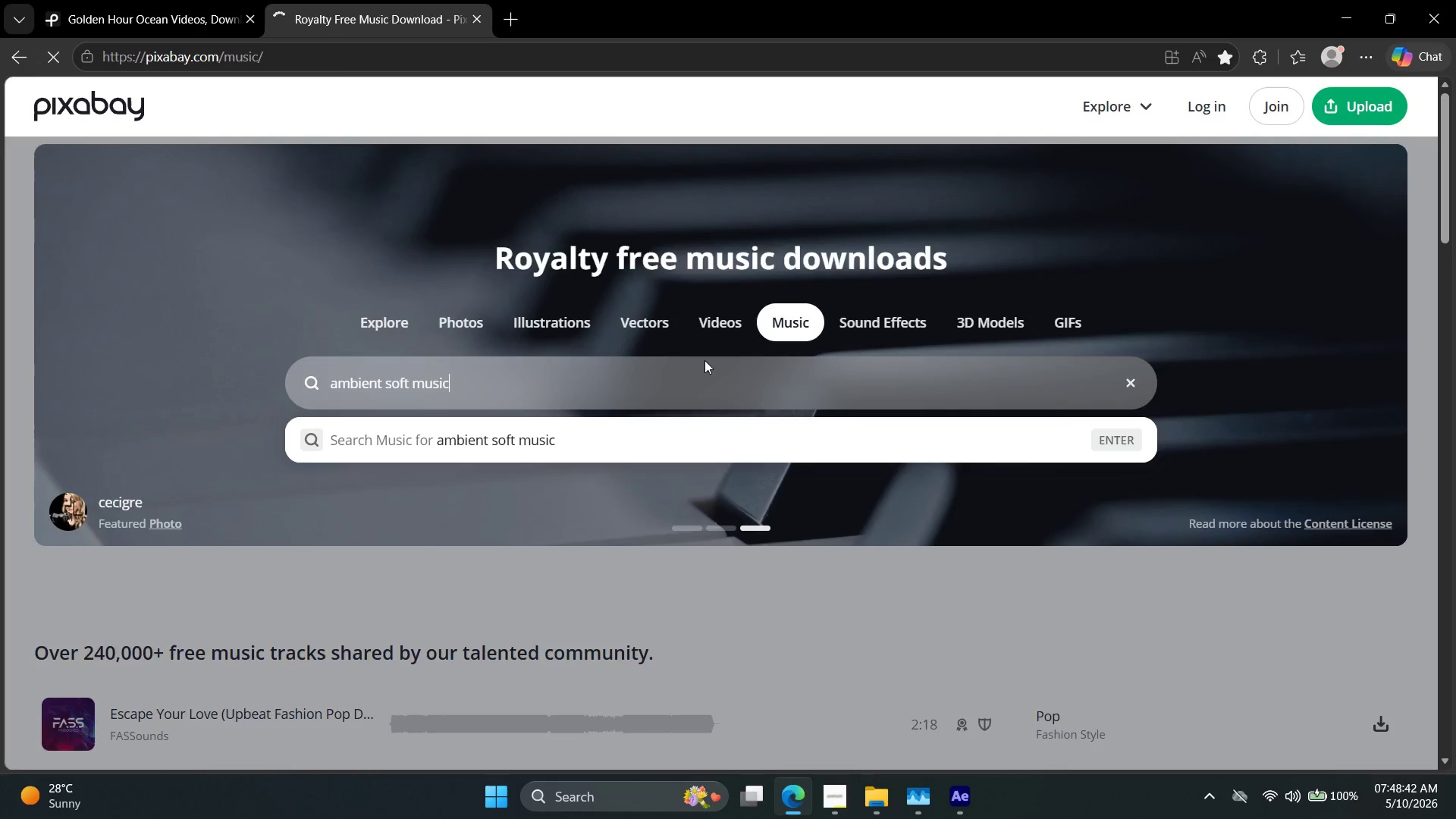 
scroll: coordinate [720, 355], scroll_direction: down, amount: 4.0
 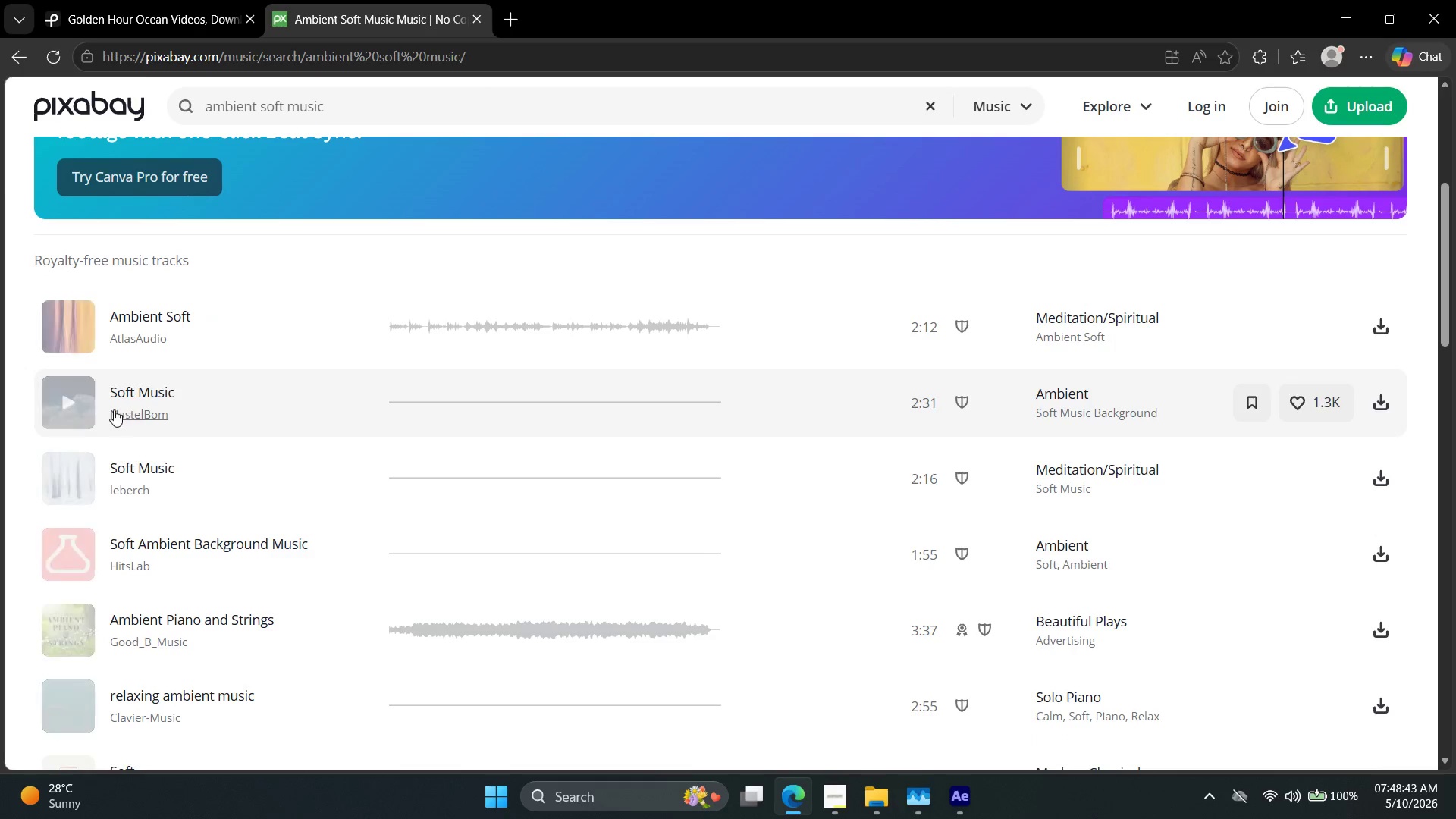 
left_click([73, 475])
 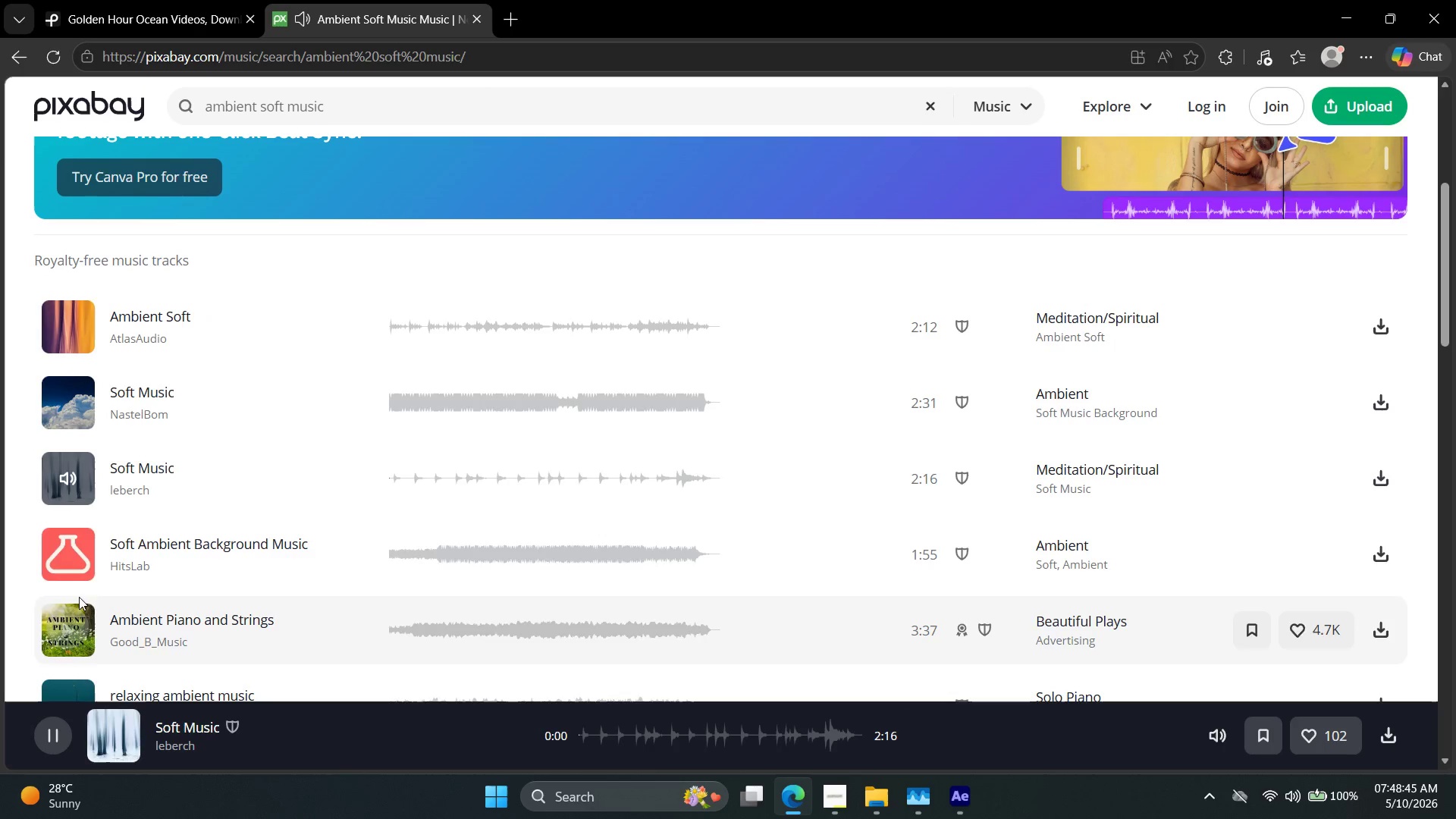 
left_click([76, 607])
 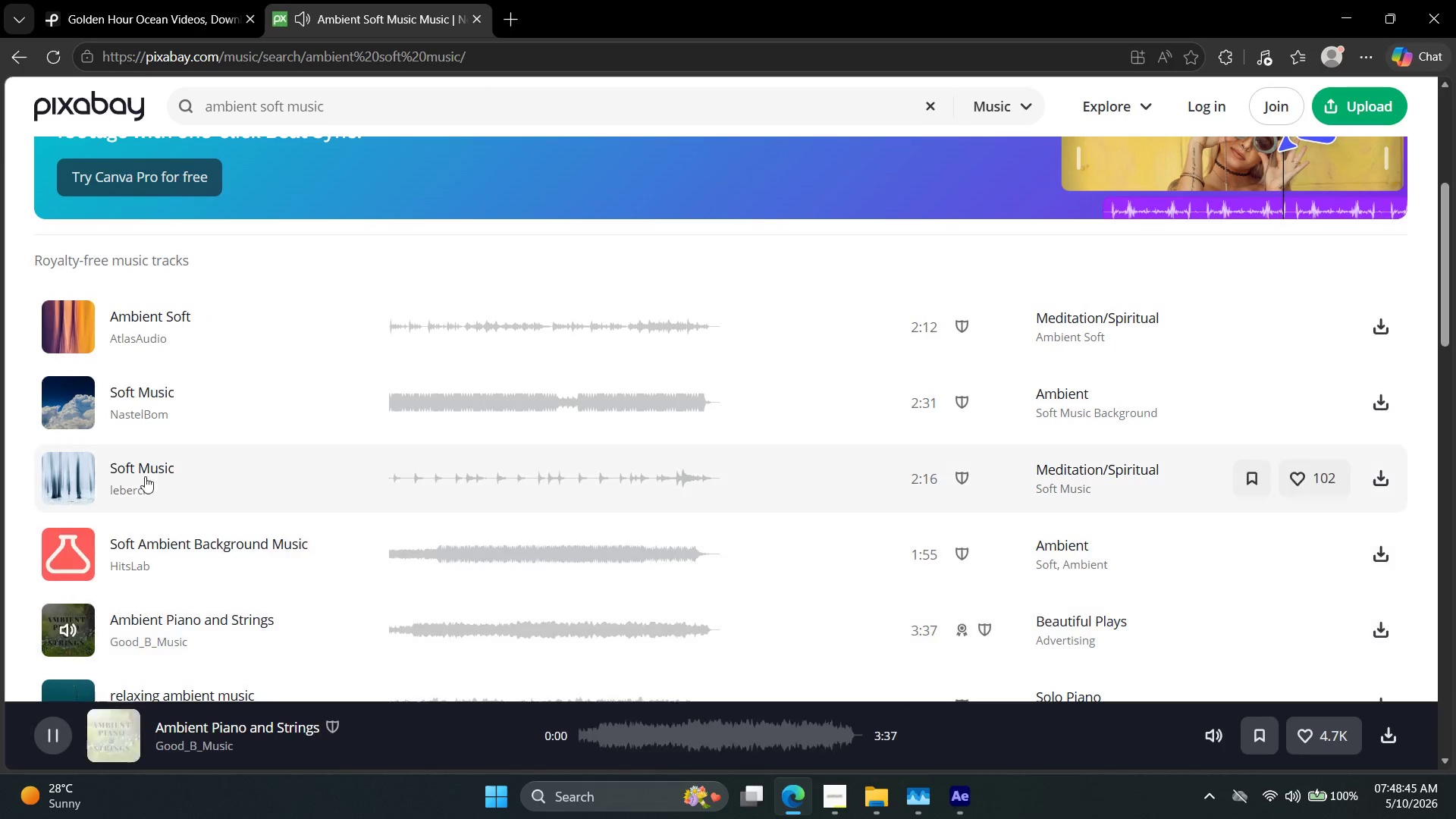 
scroll: coordinate [147, 470], scroll_direction: down, amount: 3.0
 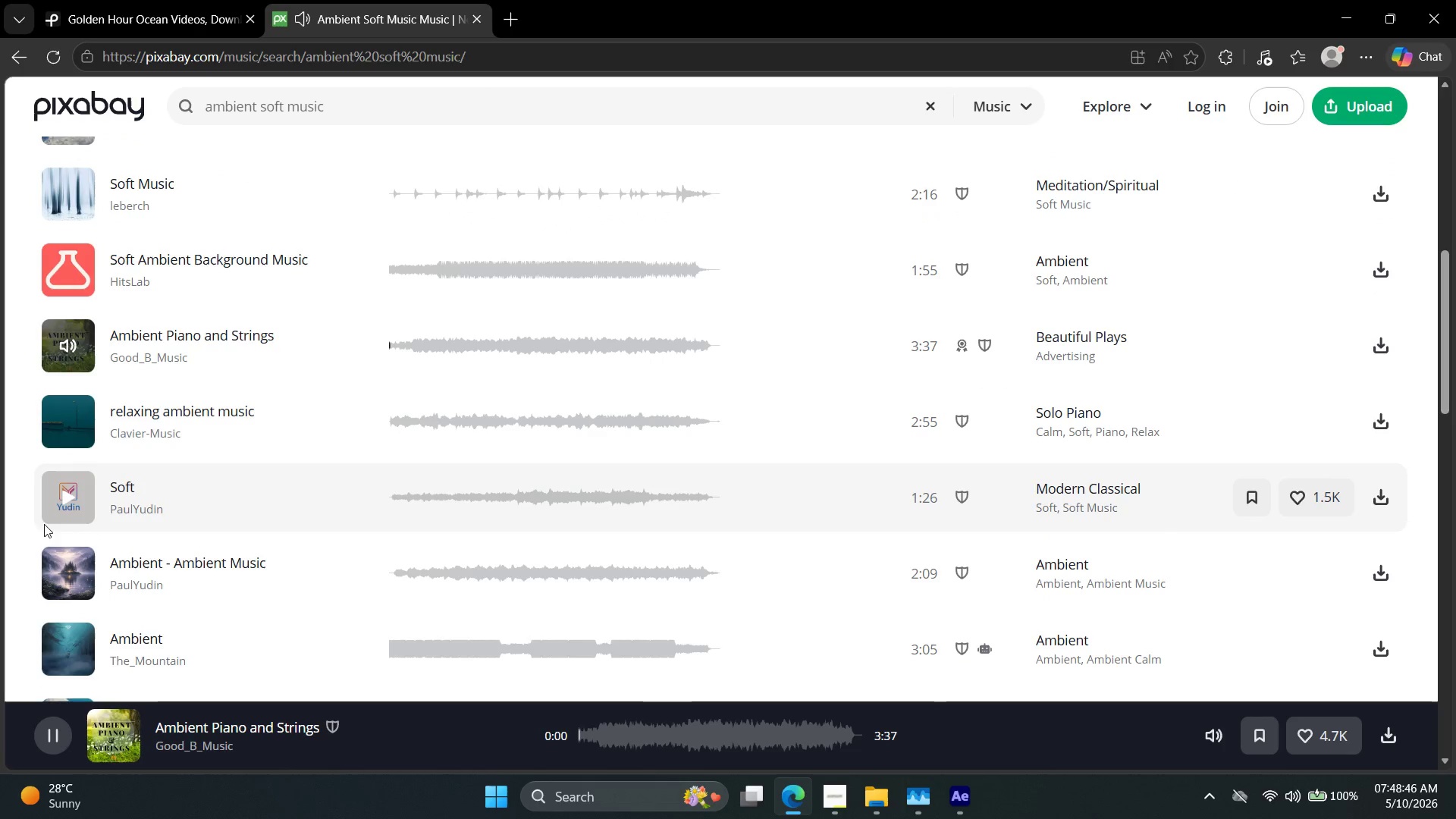 
left_click([68, 479])
 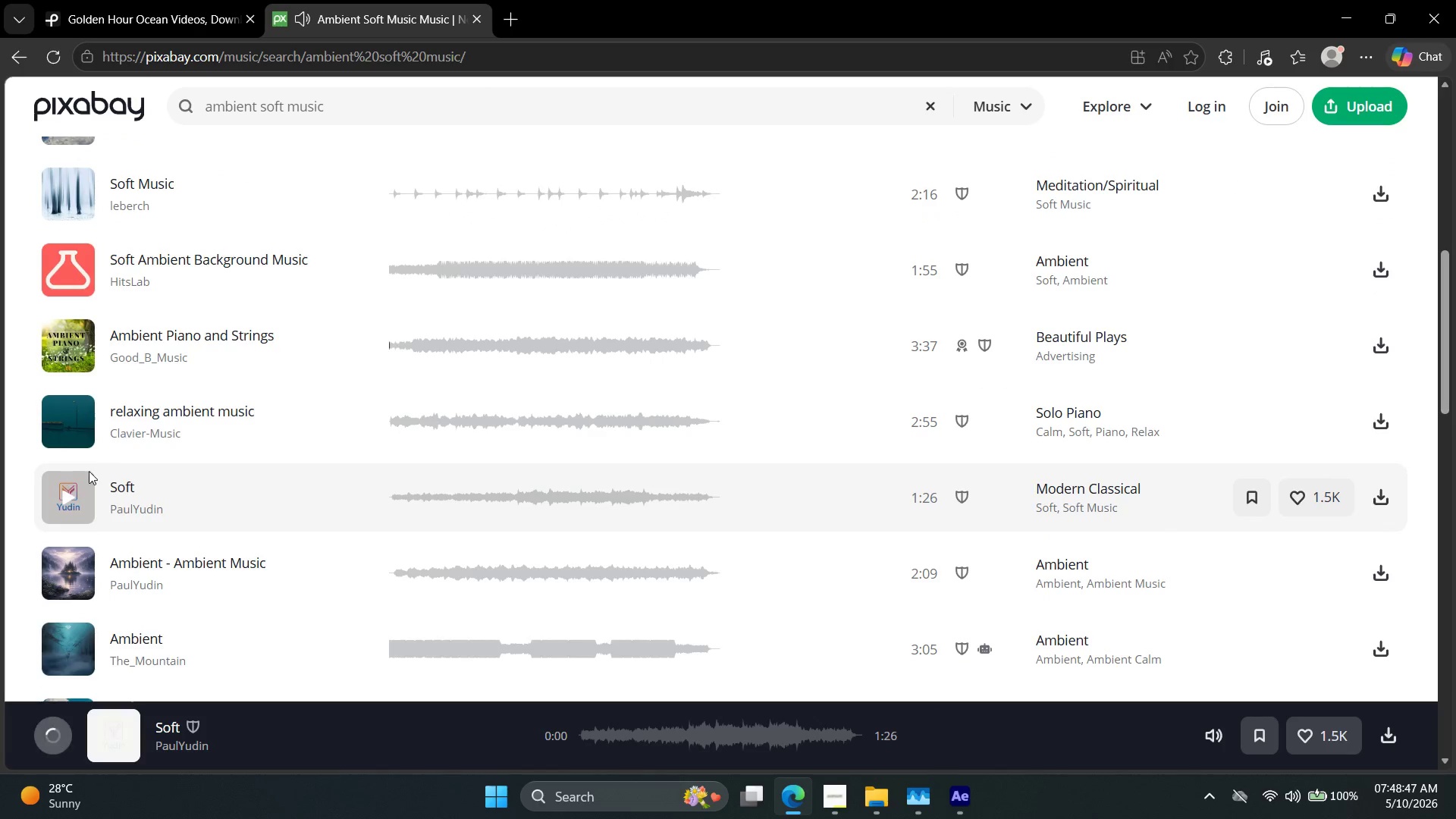 
mouse_move([127, 481])
 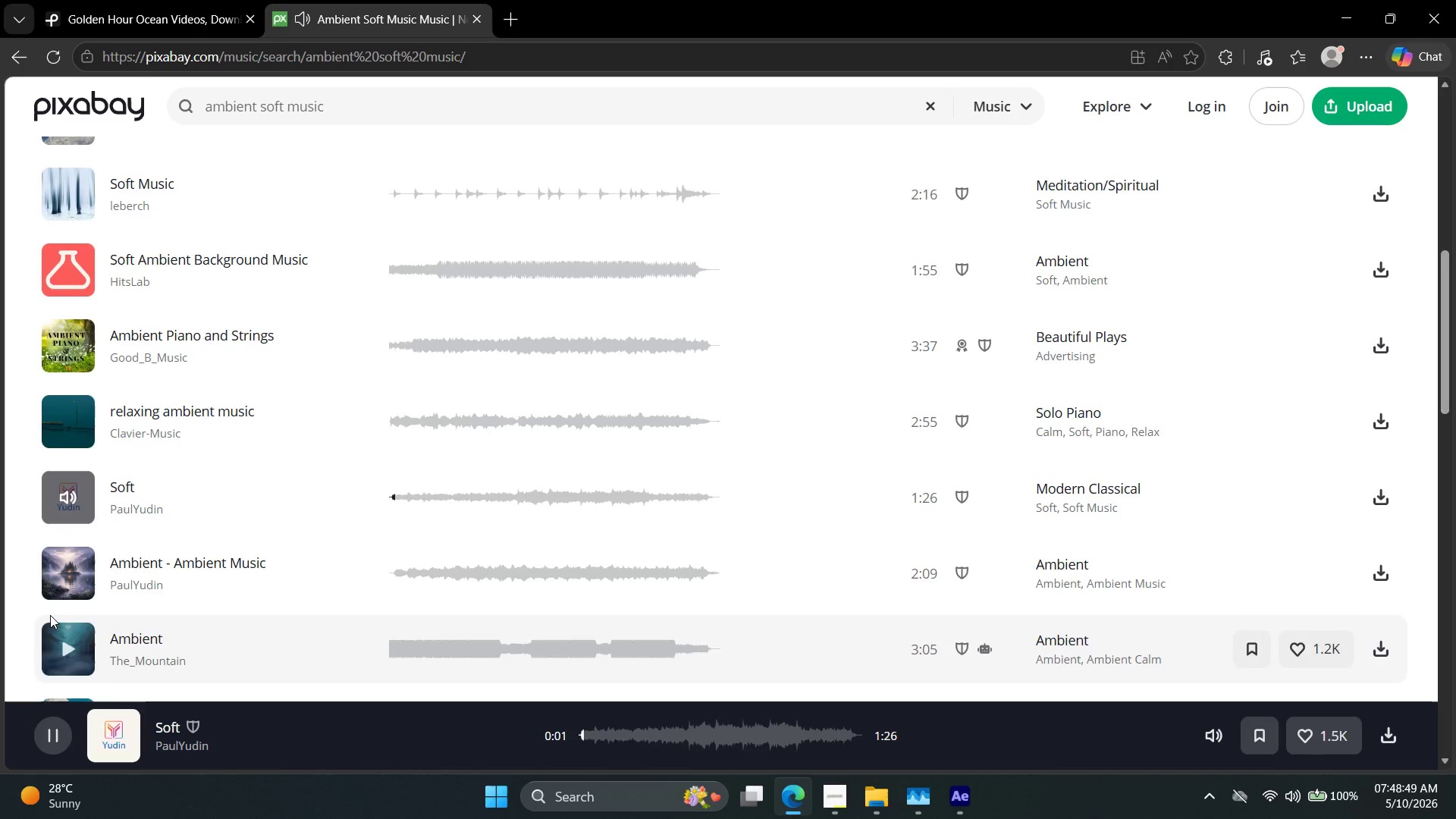 
left_click([67, 580])
 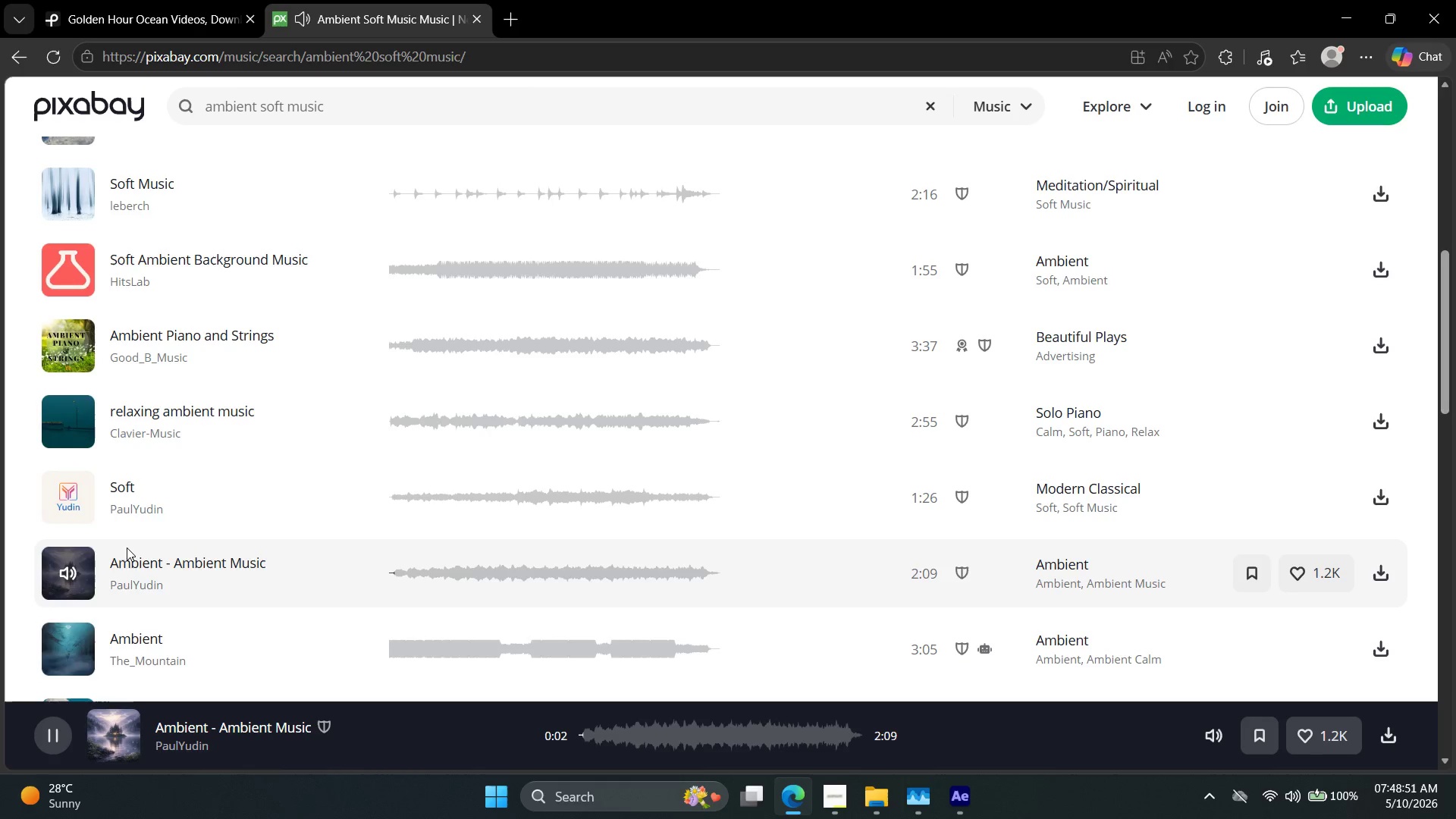 
left_click([80, 571])
 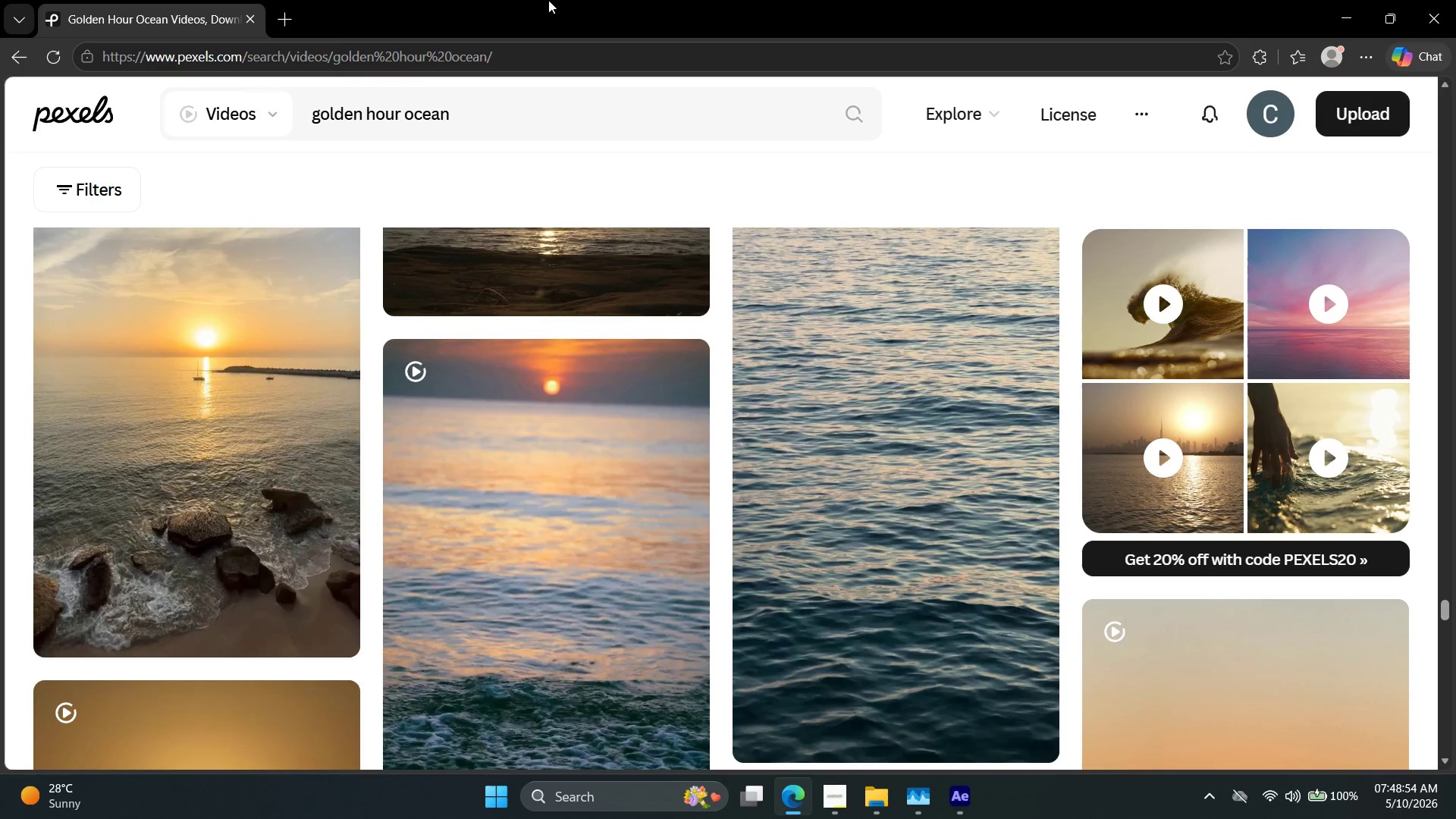 
left_click([257, 16])